 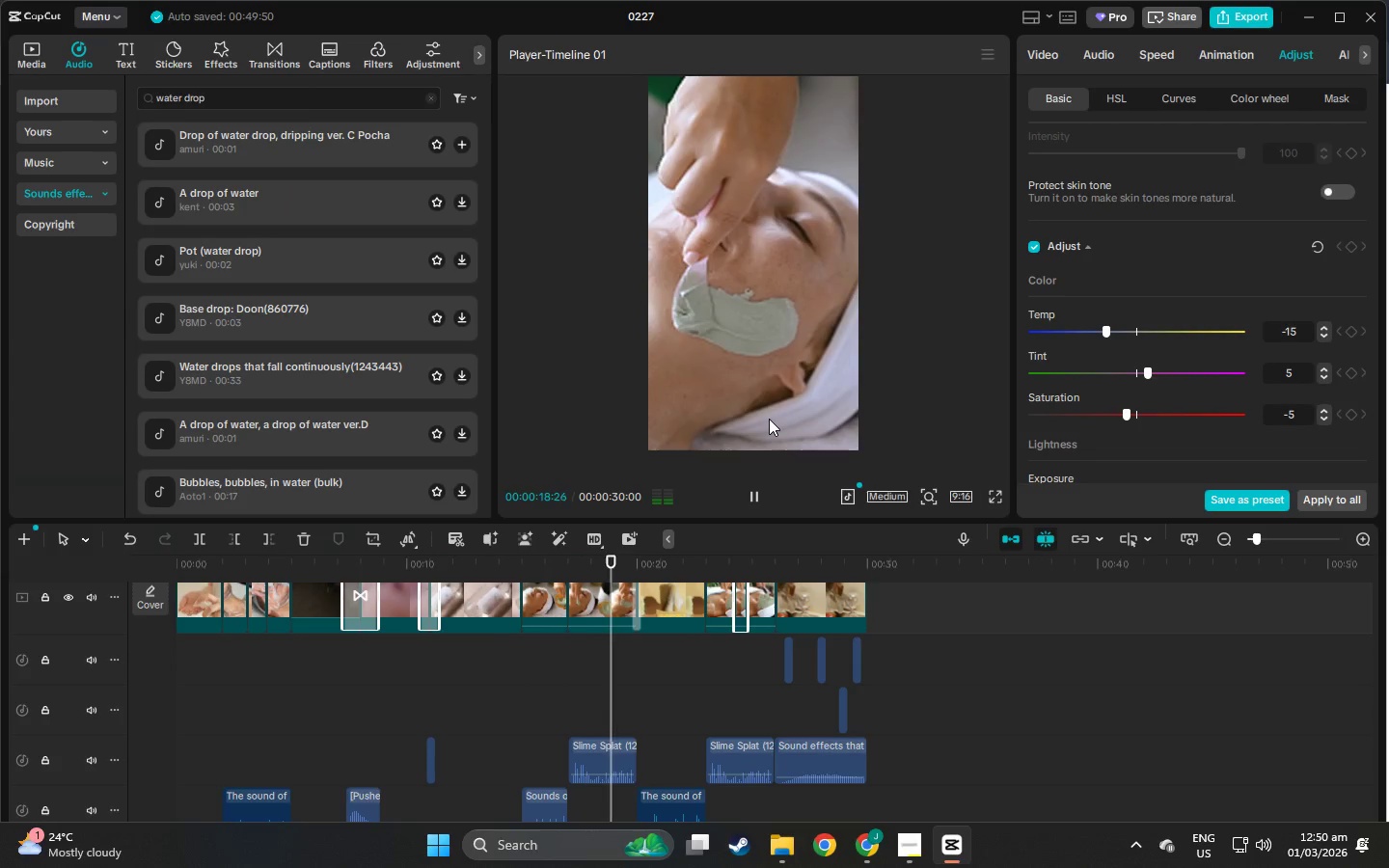 
scroll: coordinate [541, 837], scroll_direction: down, amount: 11.0
 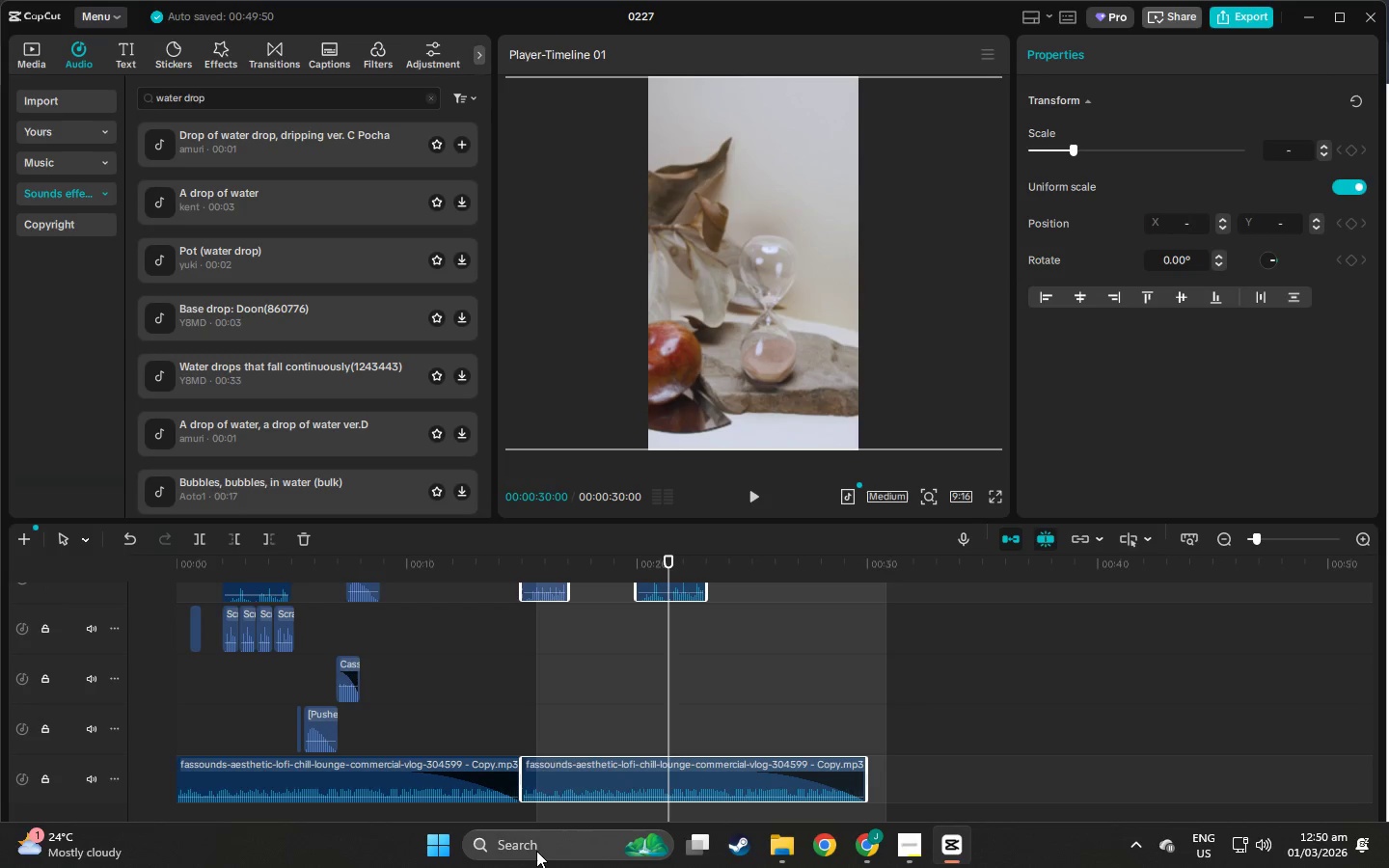 
wait(5.27)
 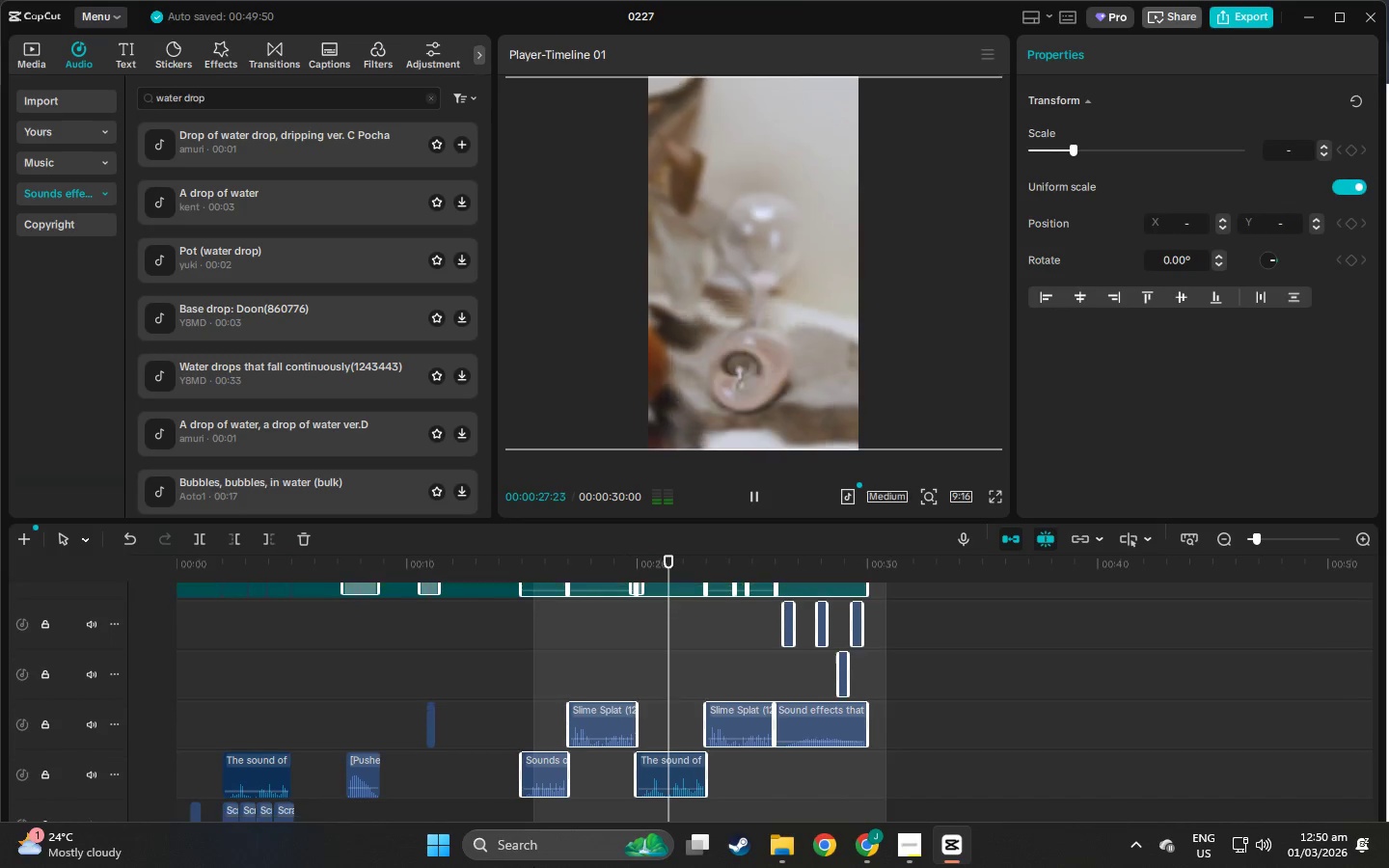 
right_click([670, 592])
 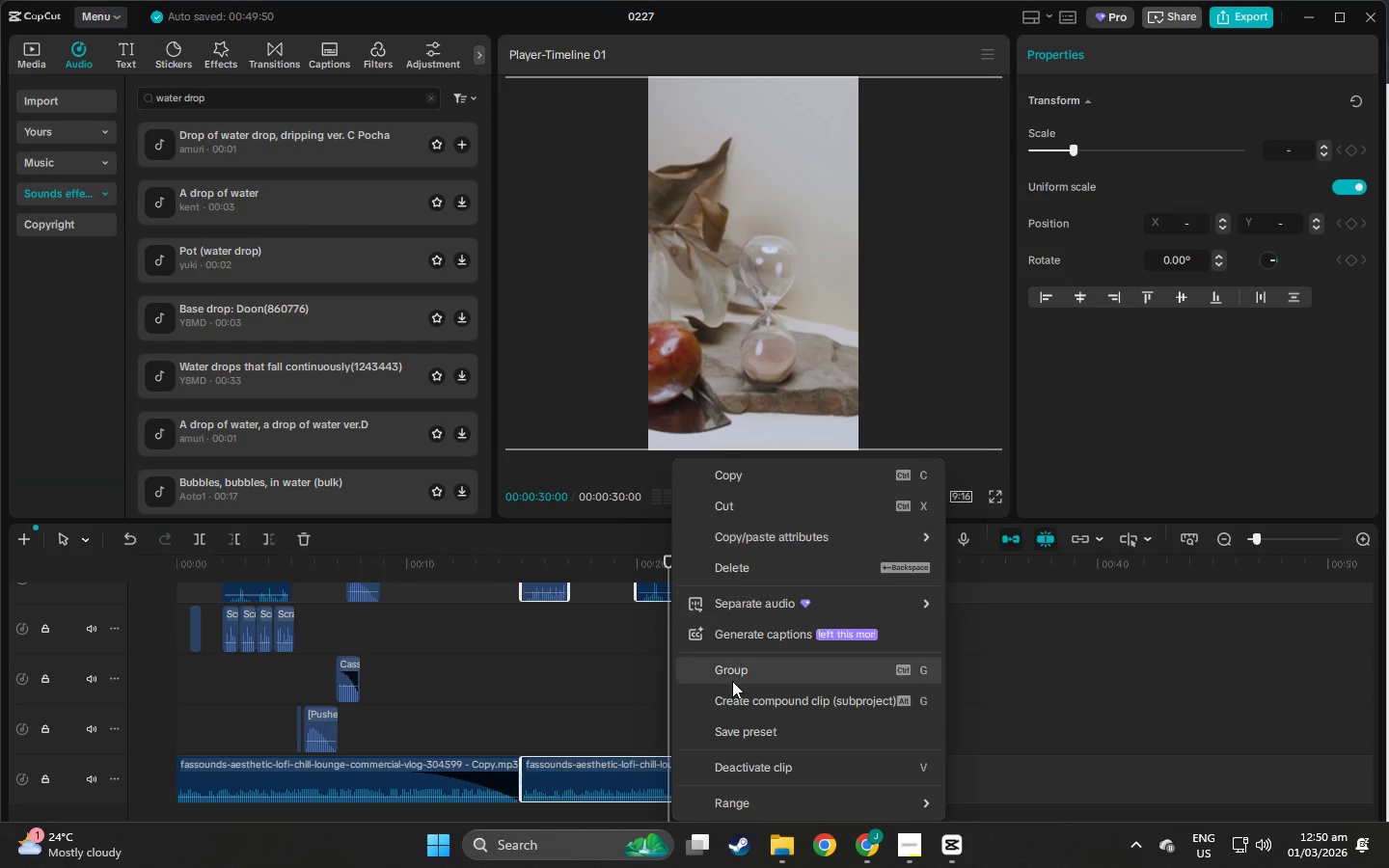 
left_click([732, 681])
 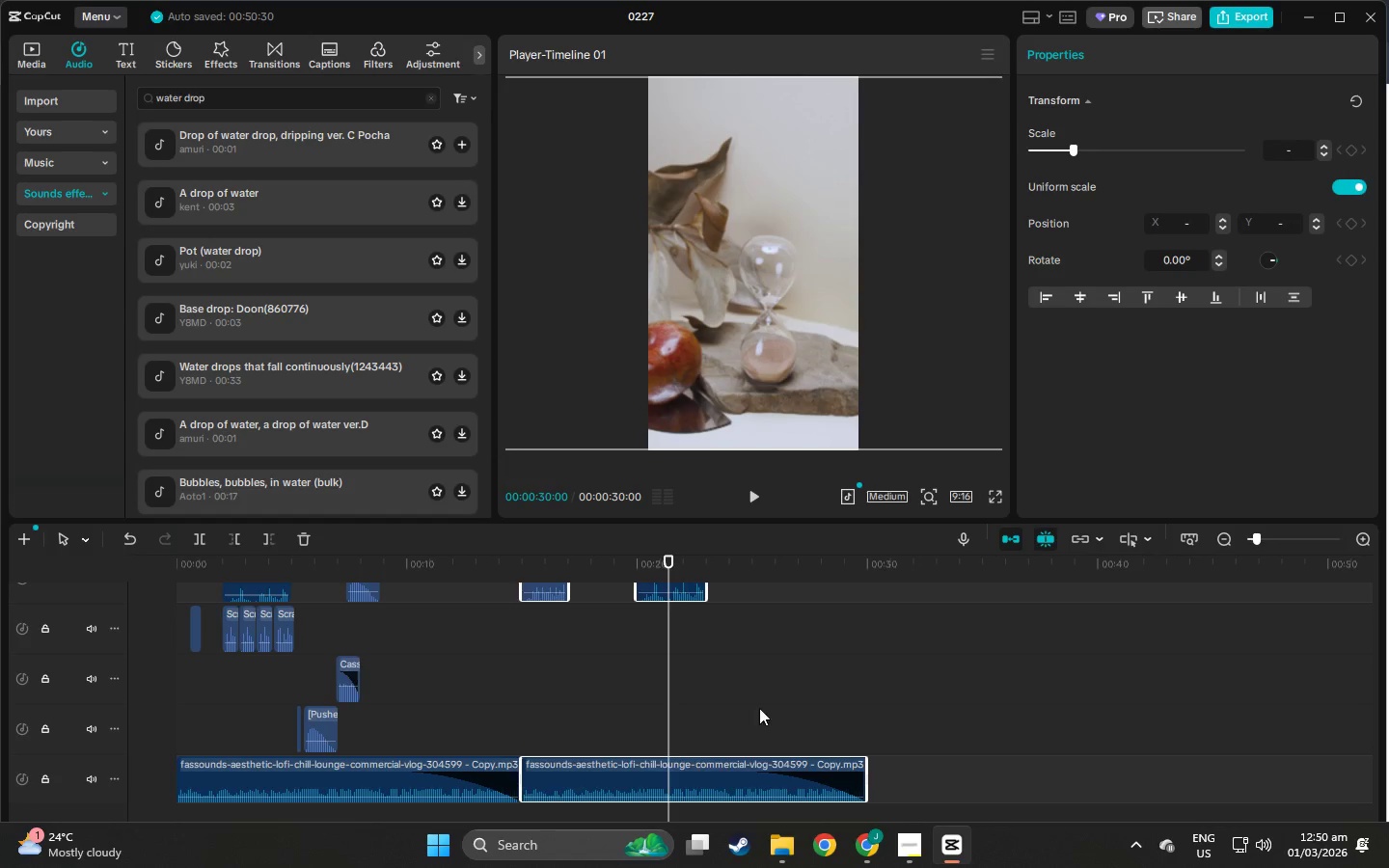 
scroll: coordinate [785, 730], scroll_direction: up, amount: 19.0
 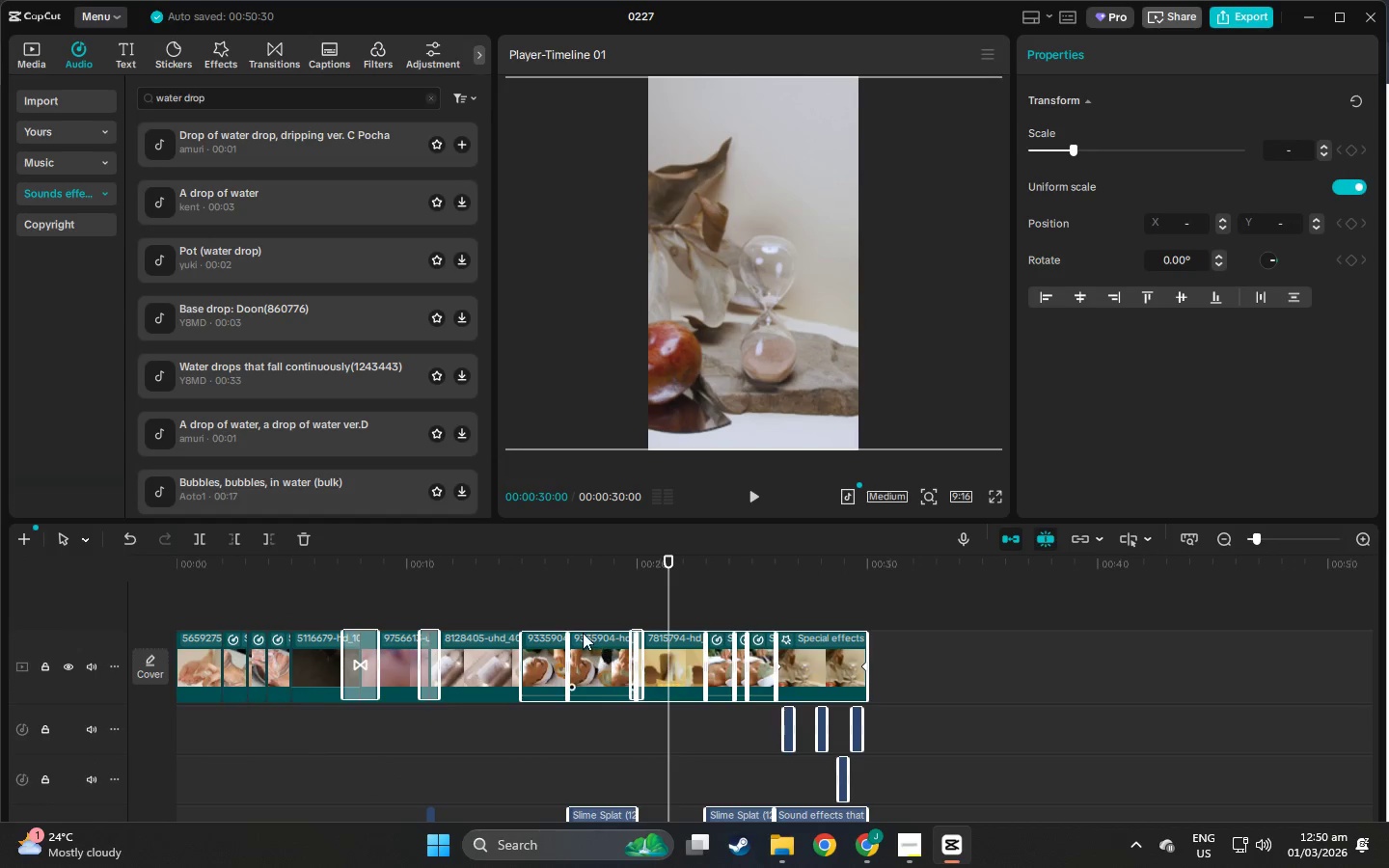 
left_click([543, 585])
 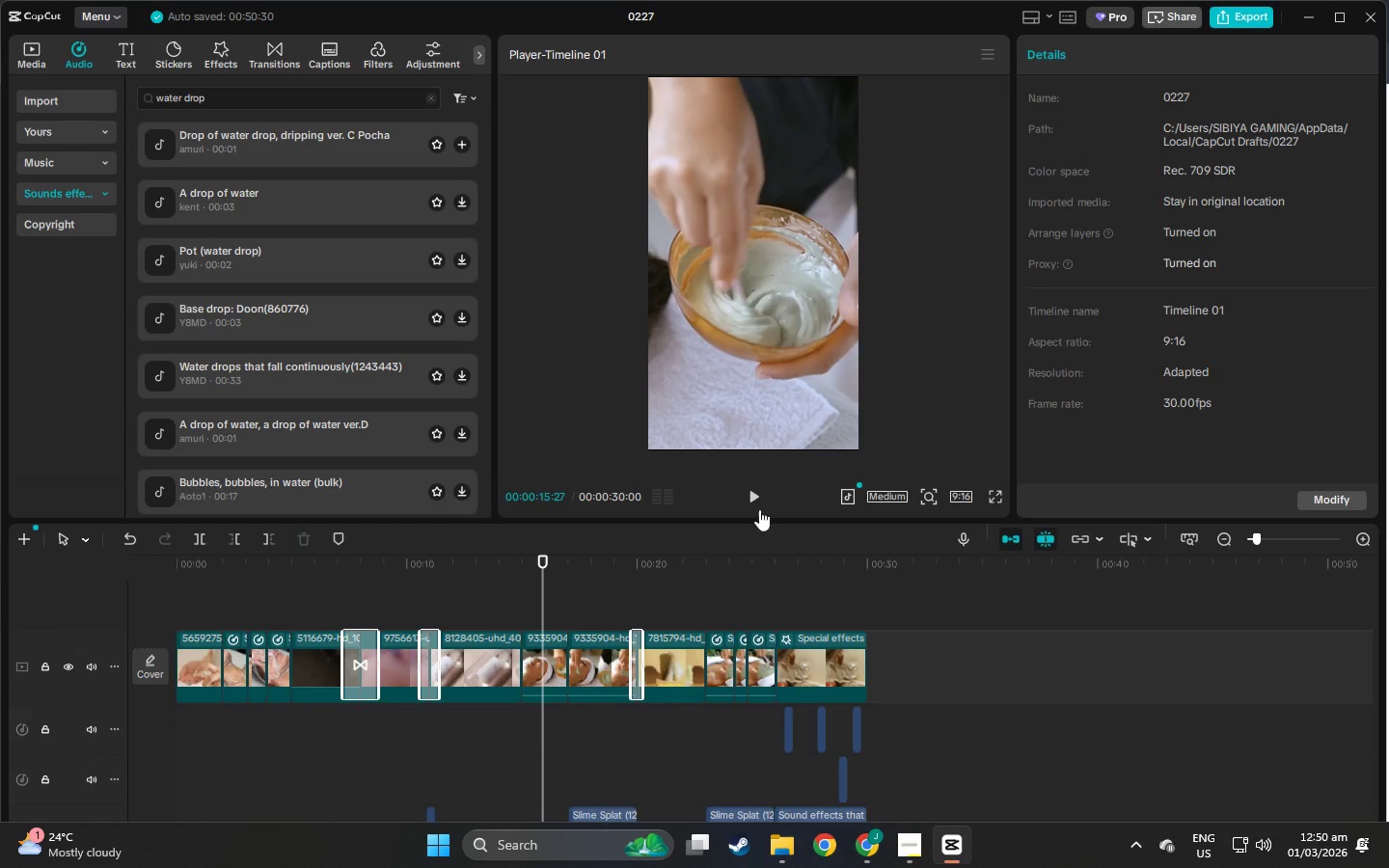 
key(Space)
 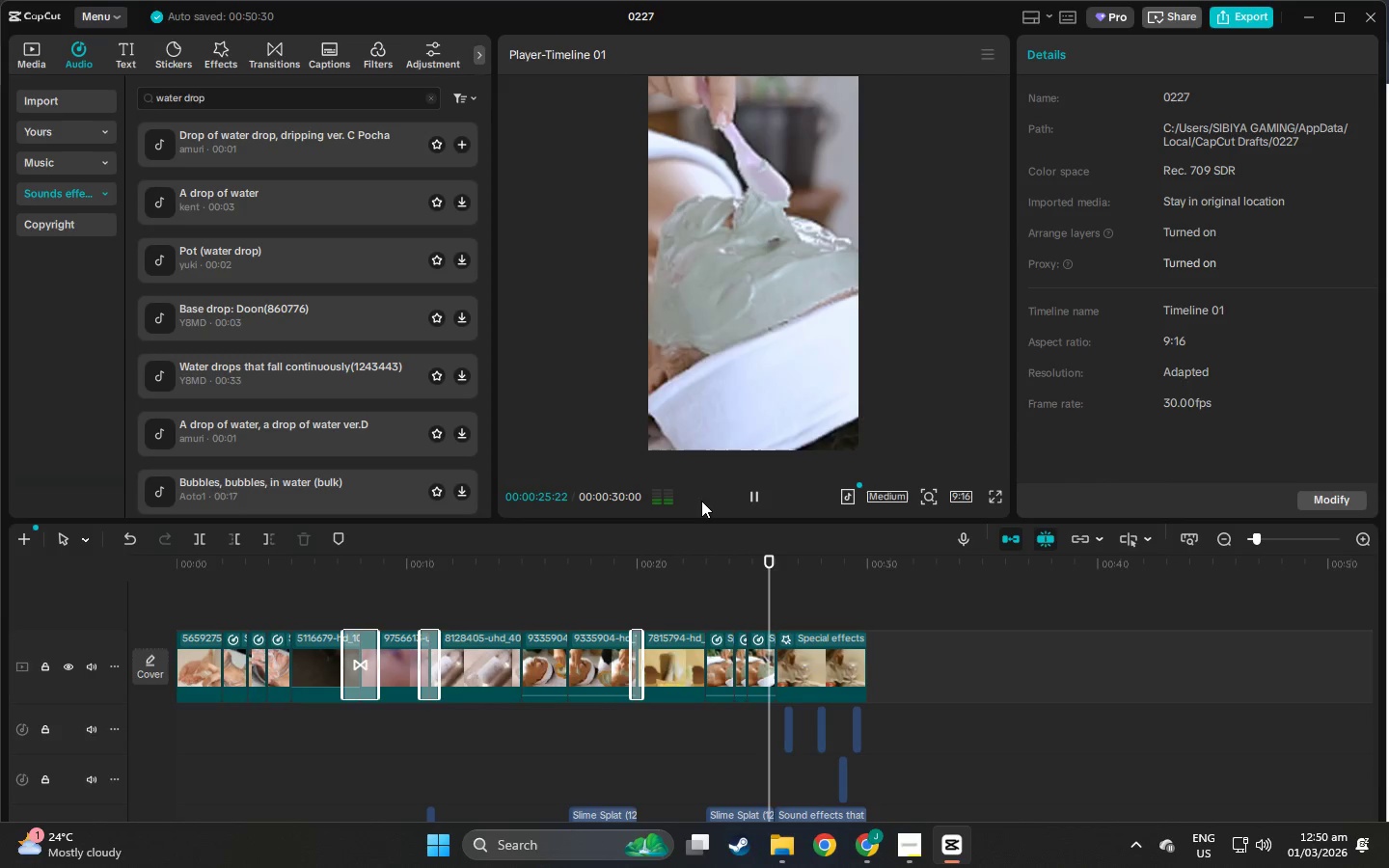 
wait(14.84)
 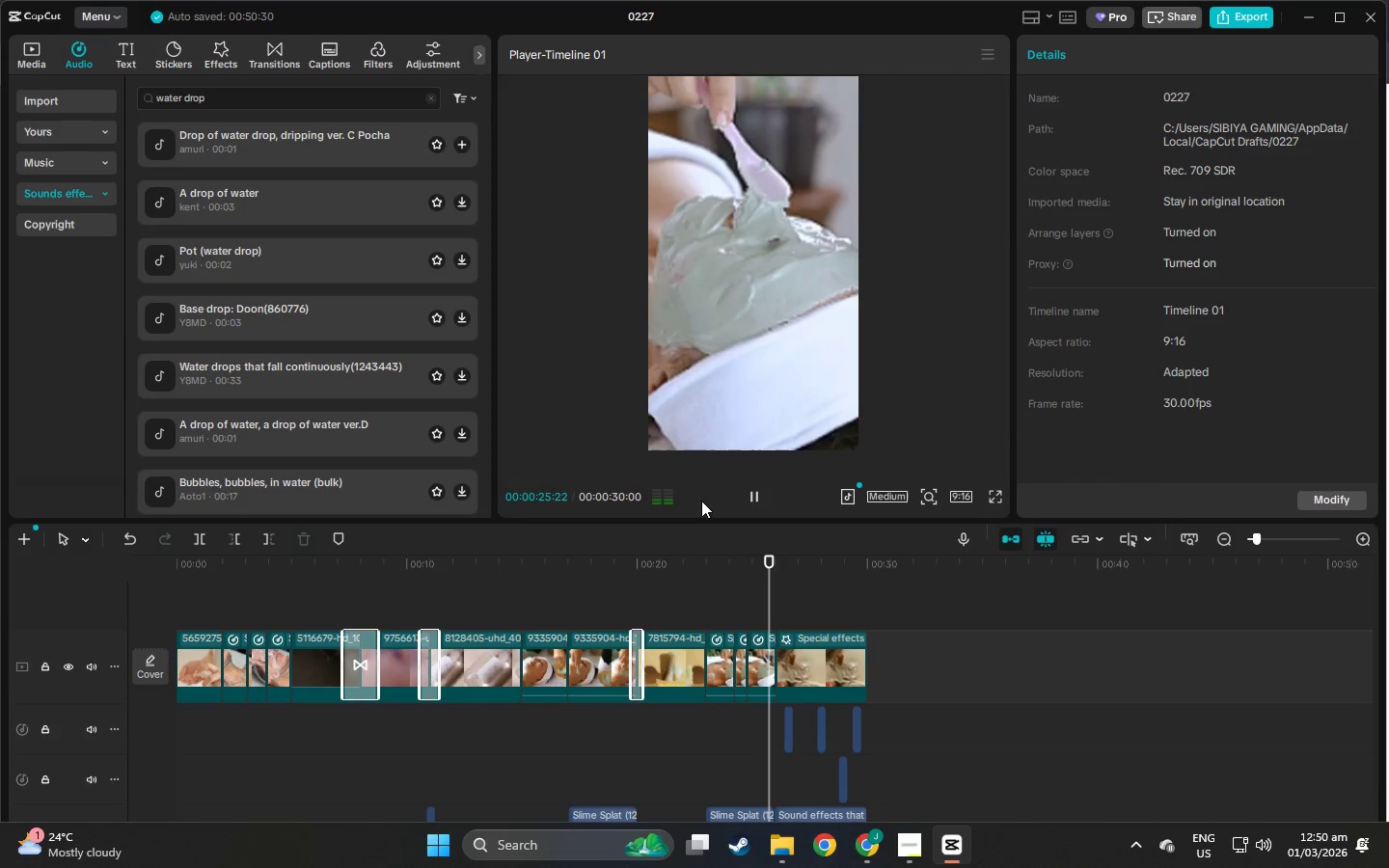 
left_click_drag(start_coordinate=[876, 562], to_coordinate=[0, 592])
 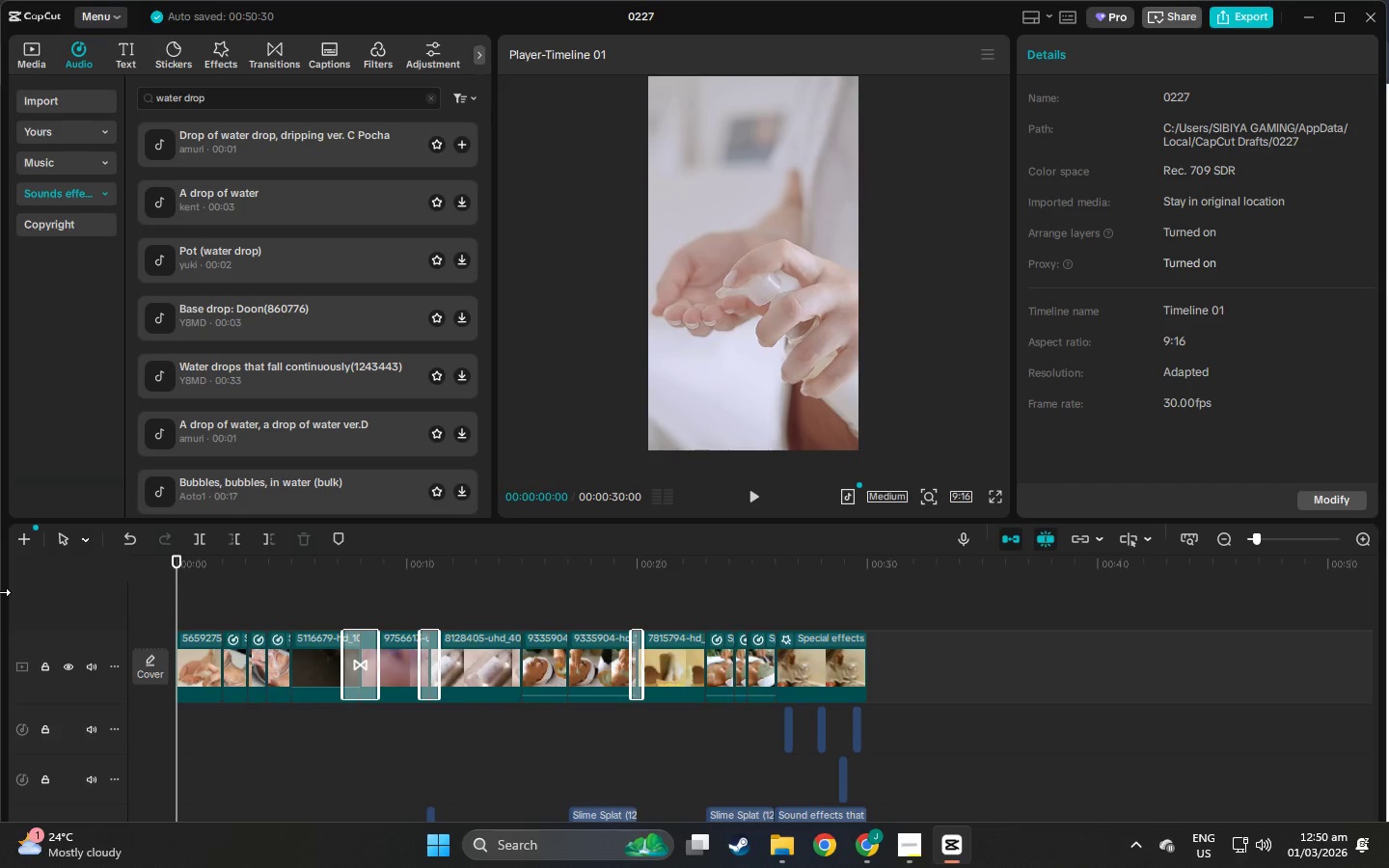 
key(Space)
 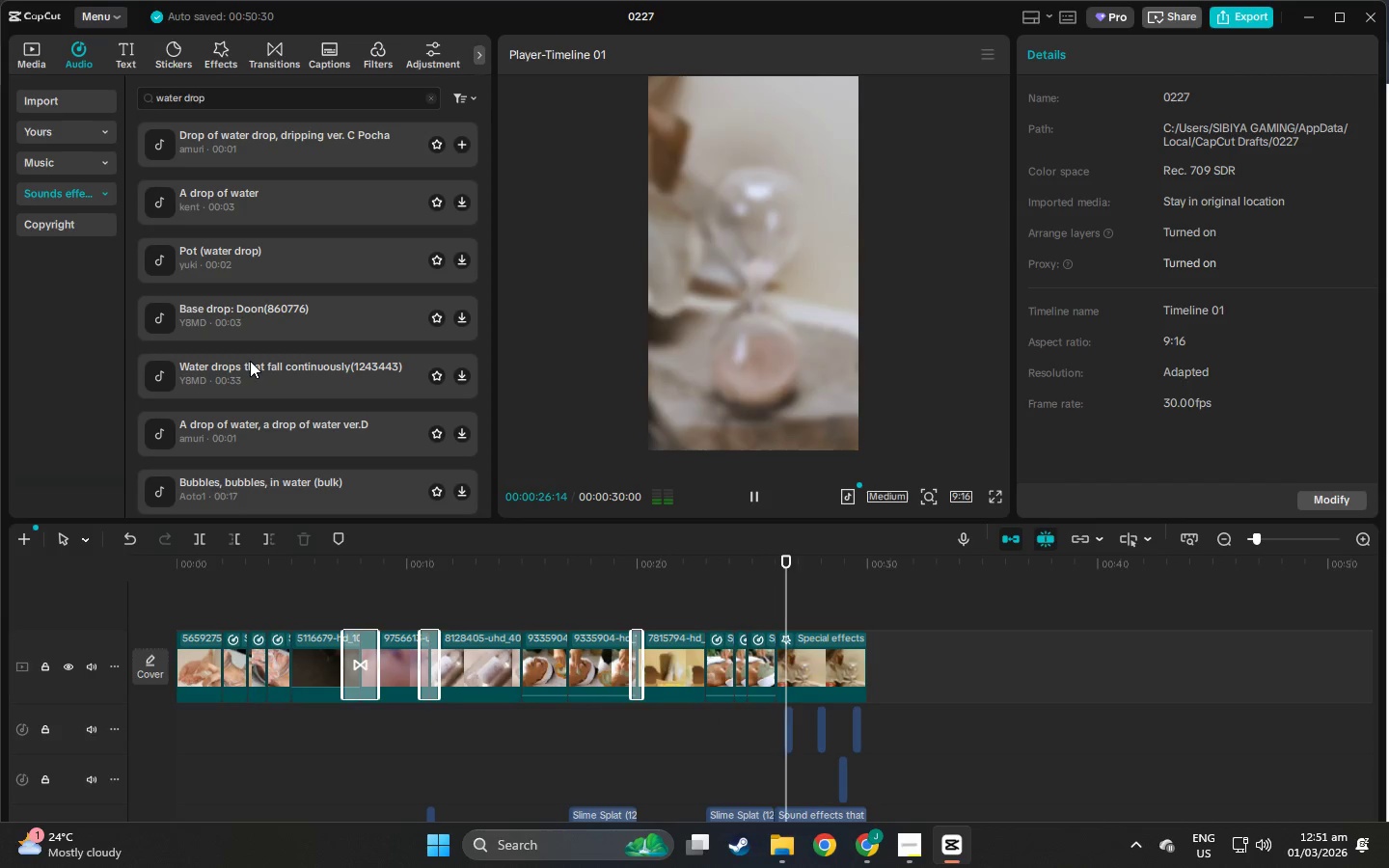 
wait(31.47)
 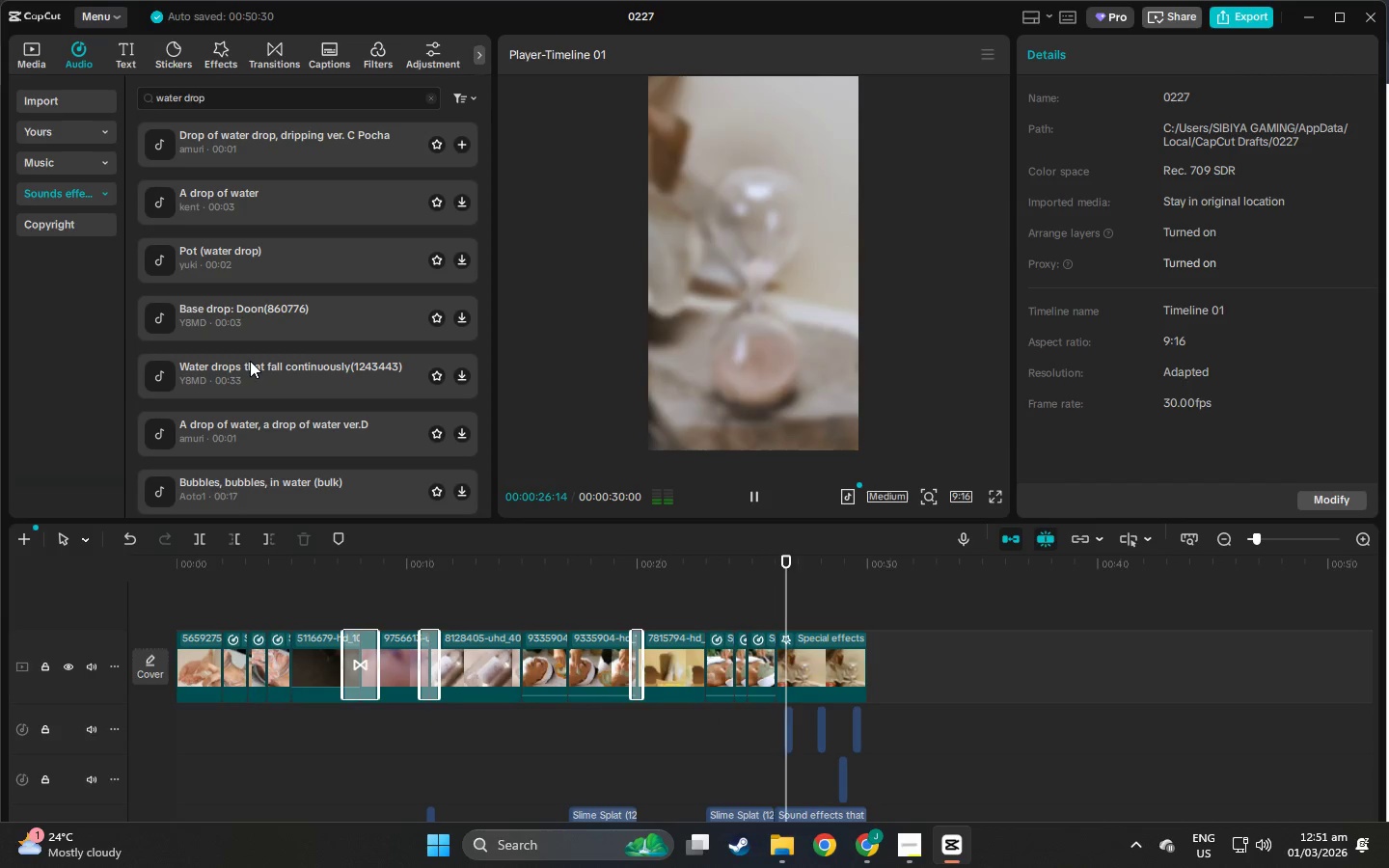 
left_click_drag(start_coordinate=[869, 562], to_coordinate=[0, 723])
 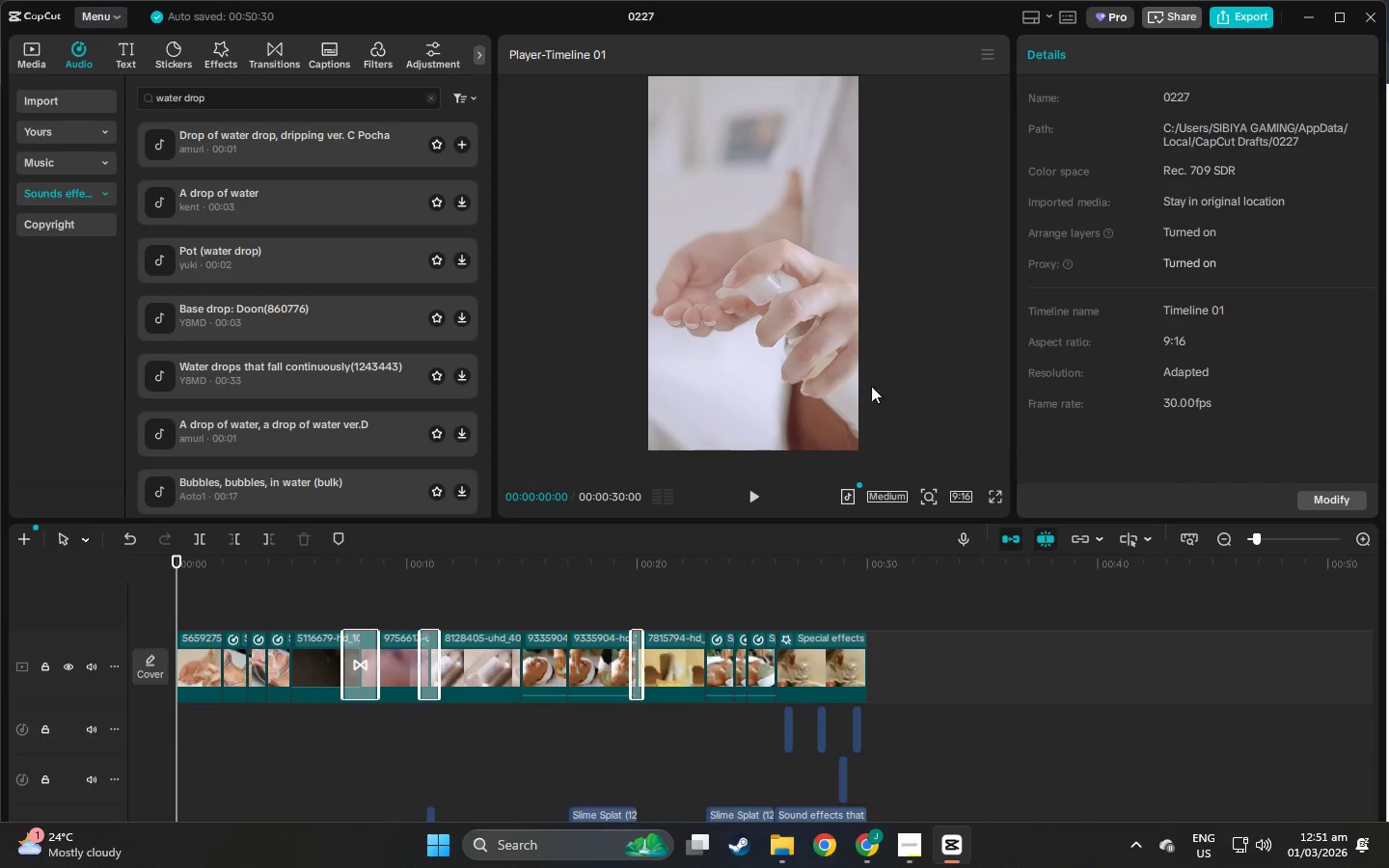 
key(Alt+Tab)